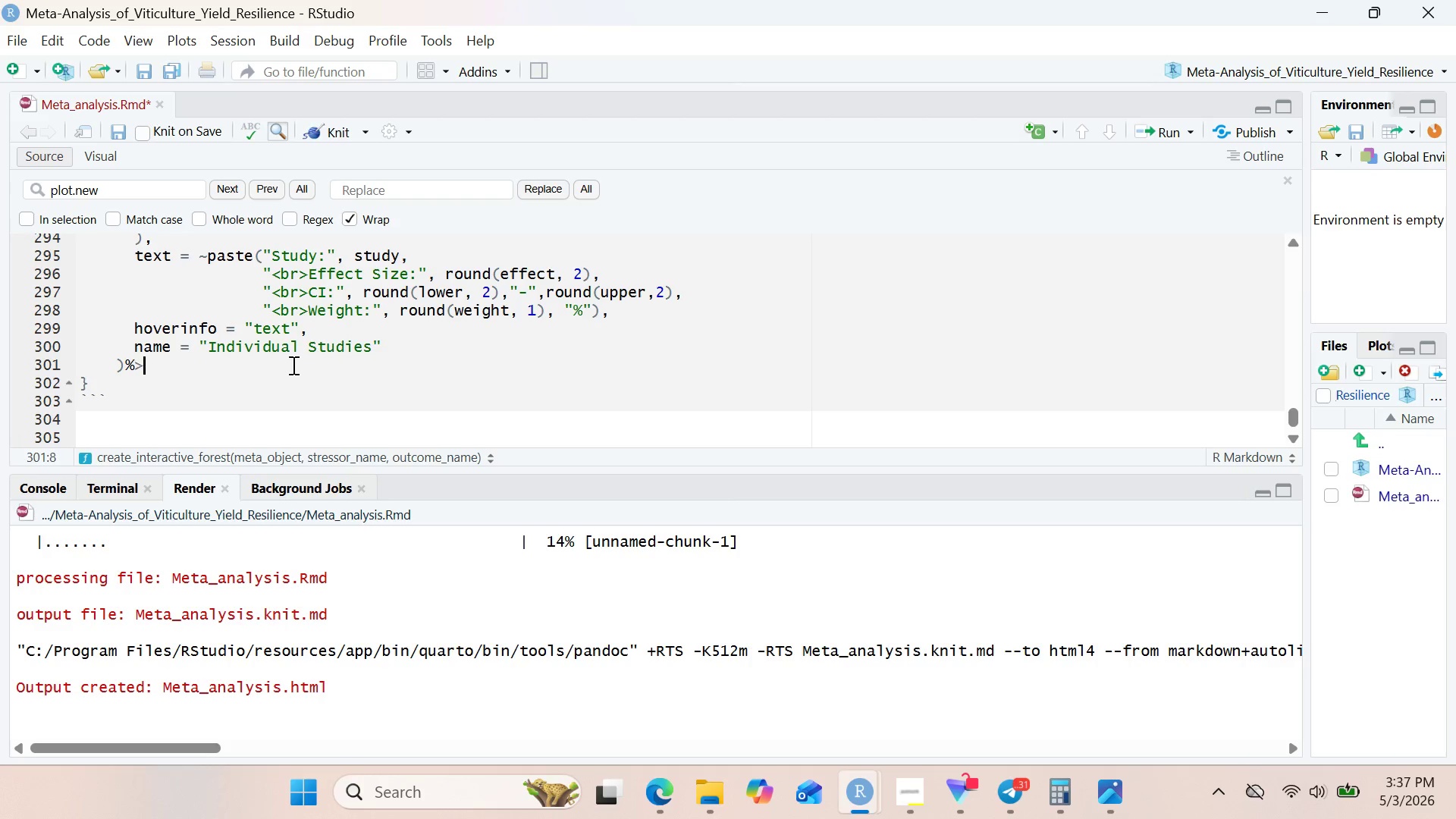 
key(Shift+Period)
 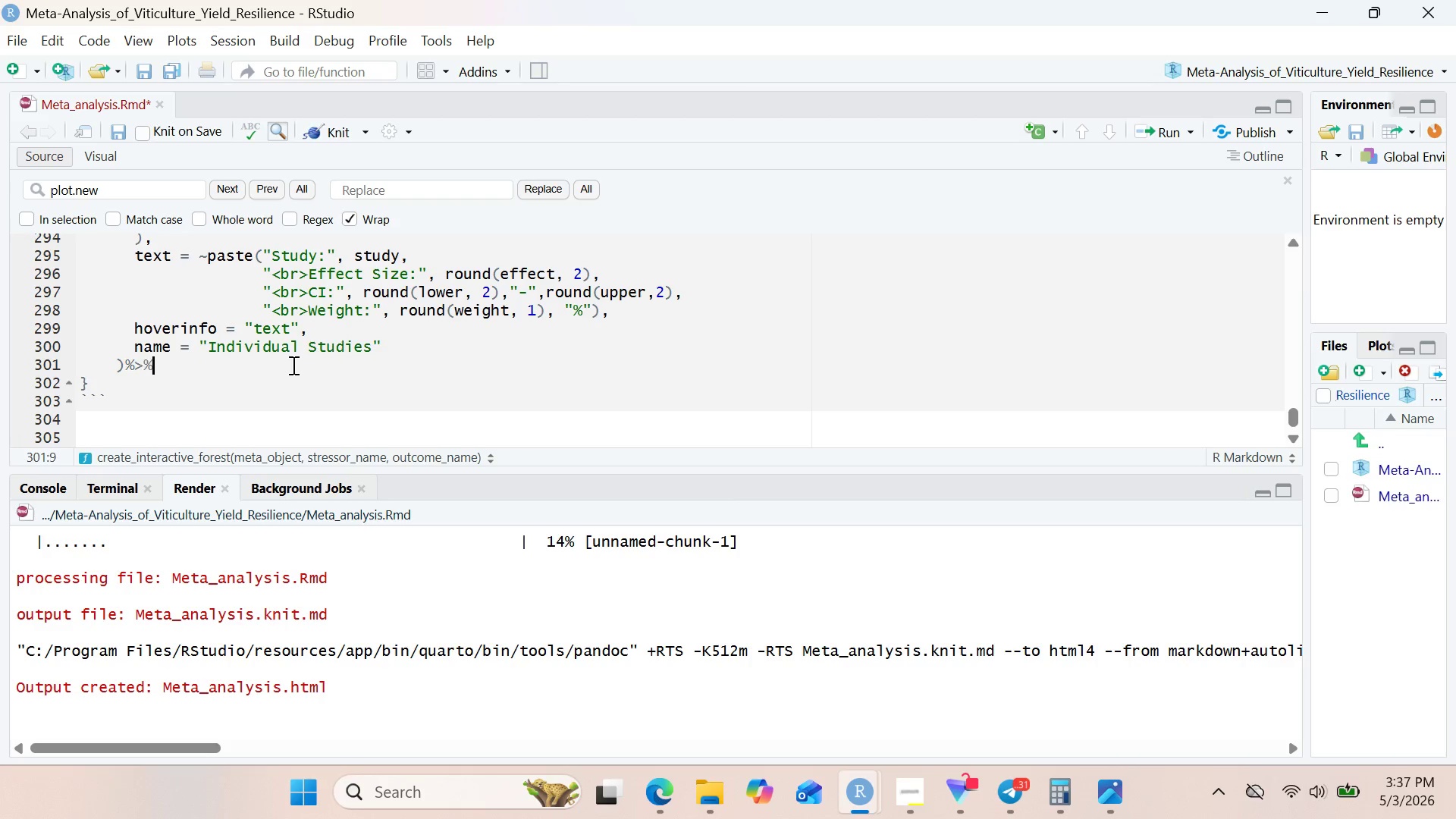 
key(Shift+5)
 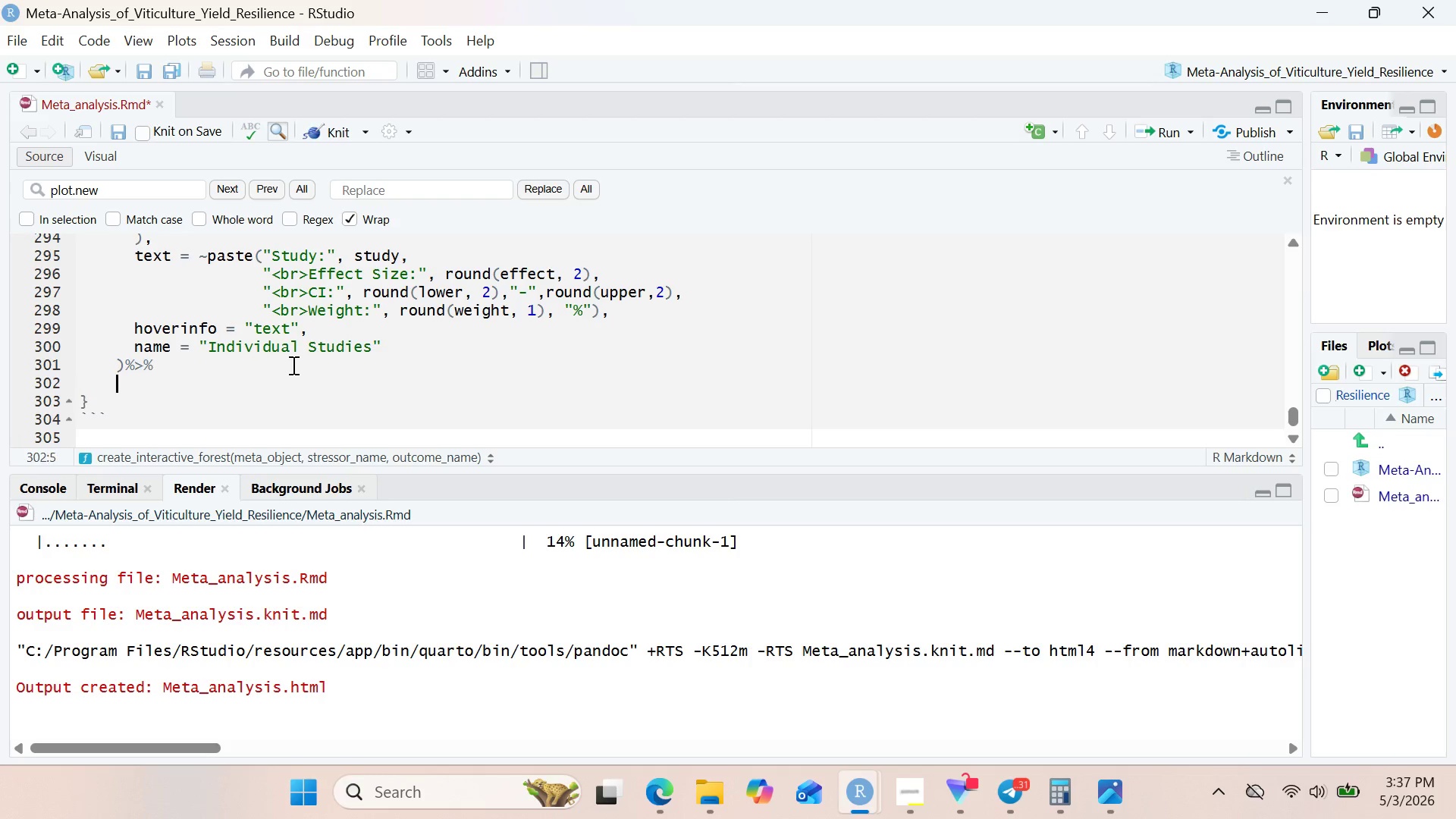 
key(Enter)
 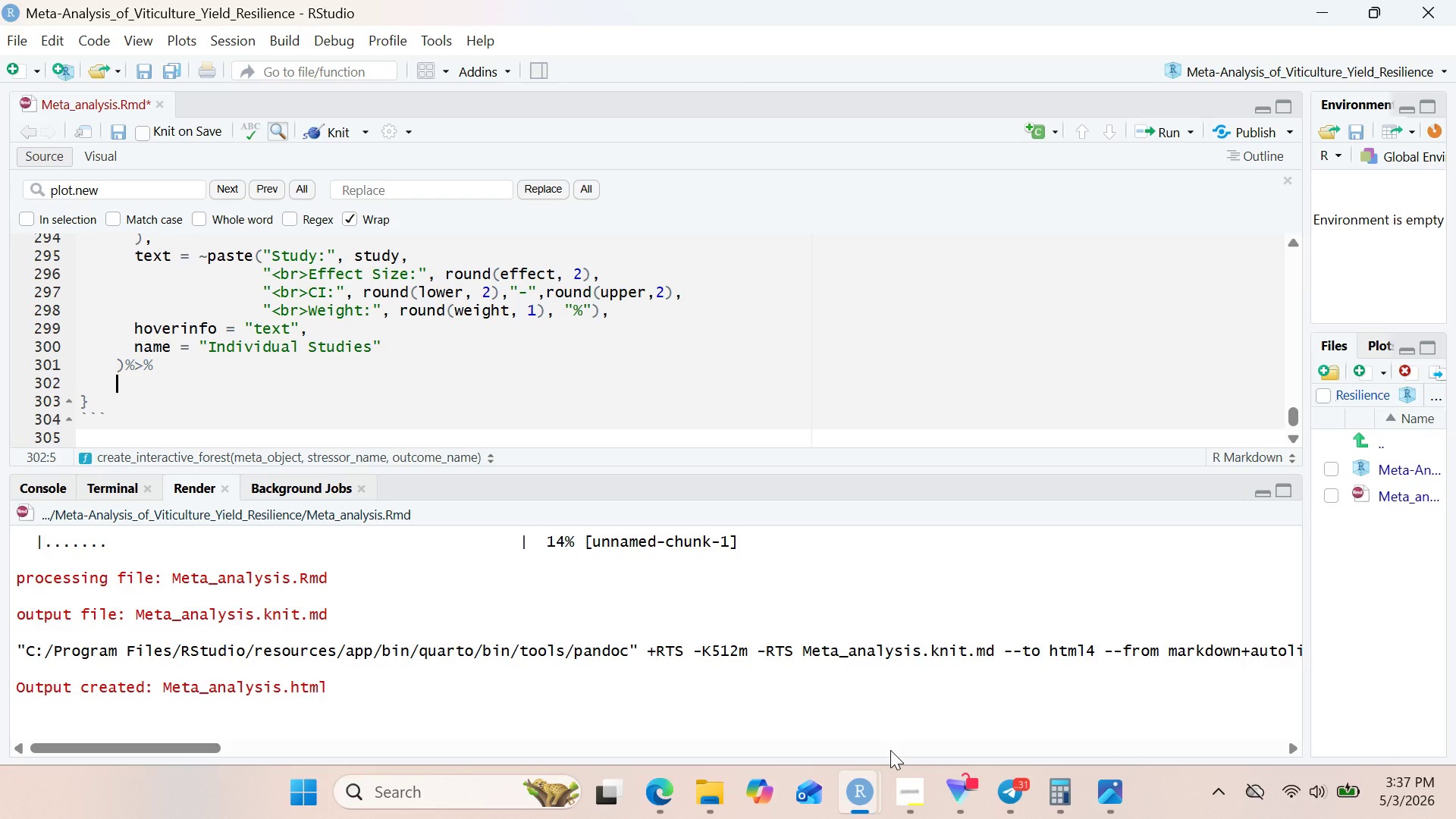 
left_click([905, 787])